 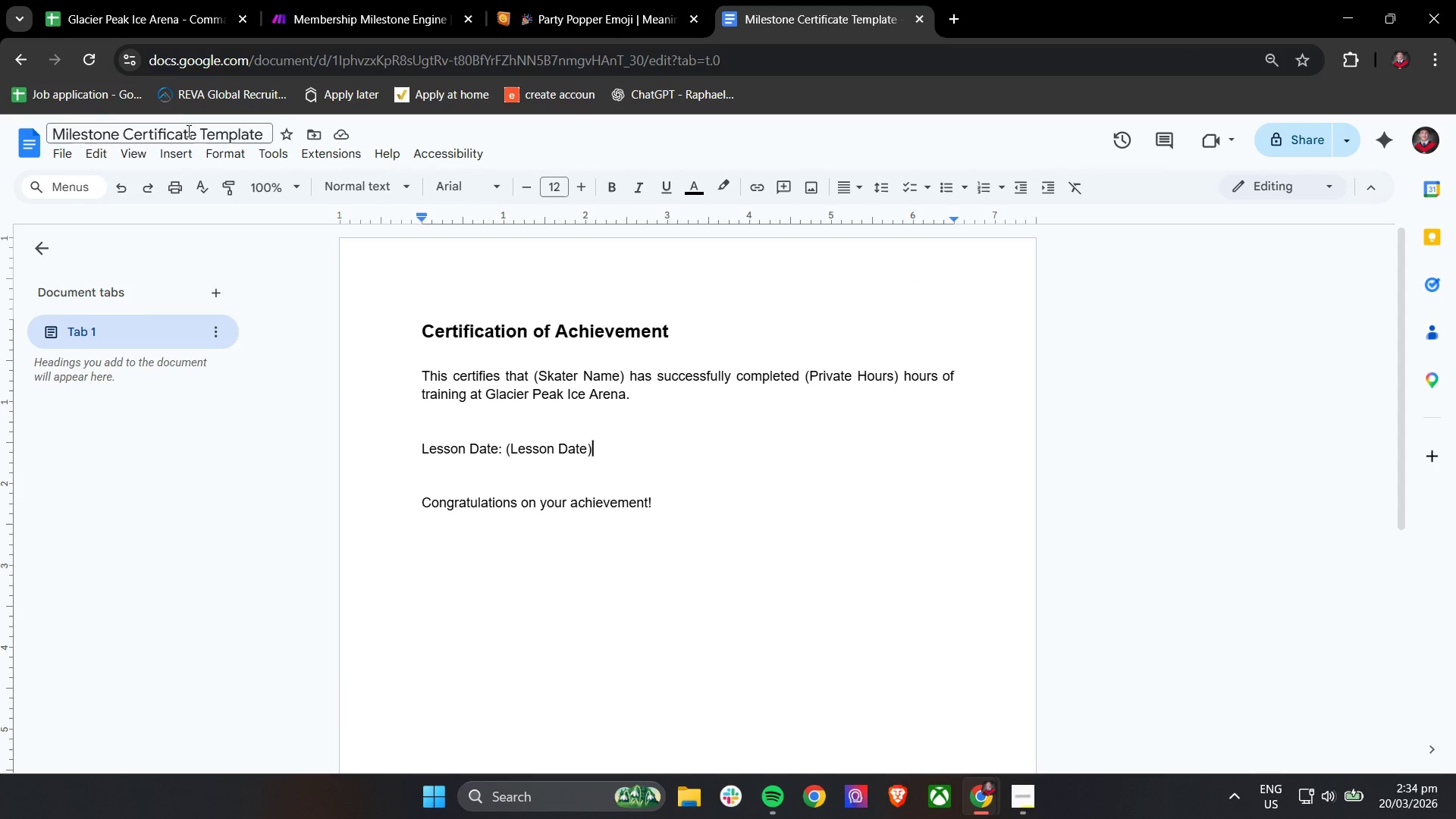 
left_click([67, 159])
 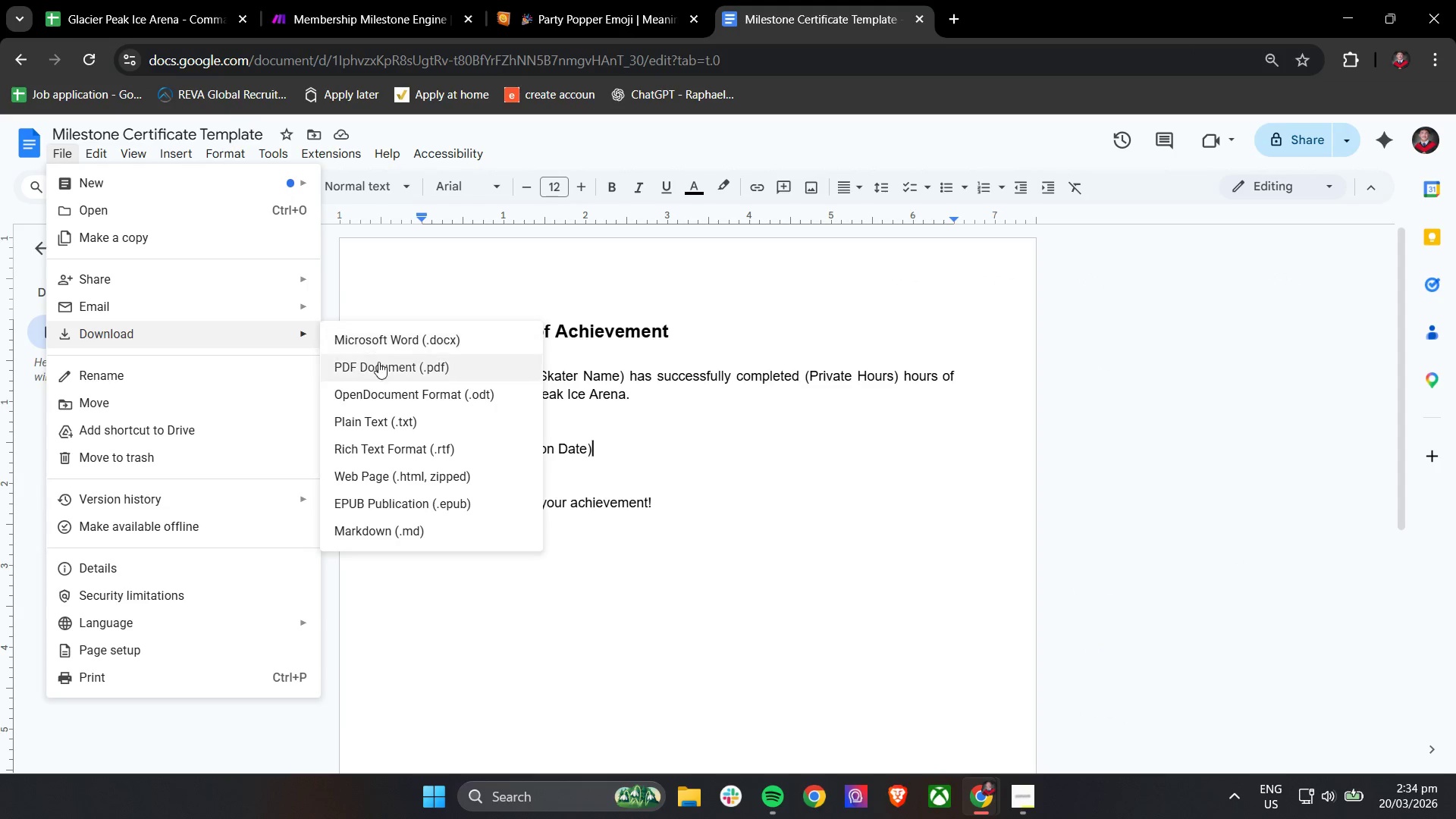 
left_click([378, 363])
 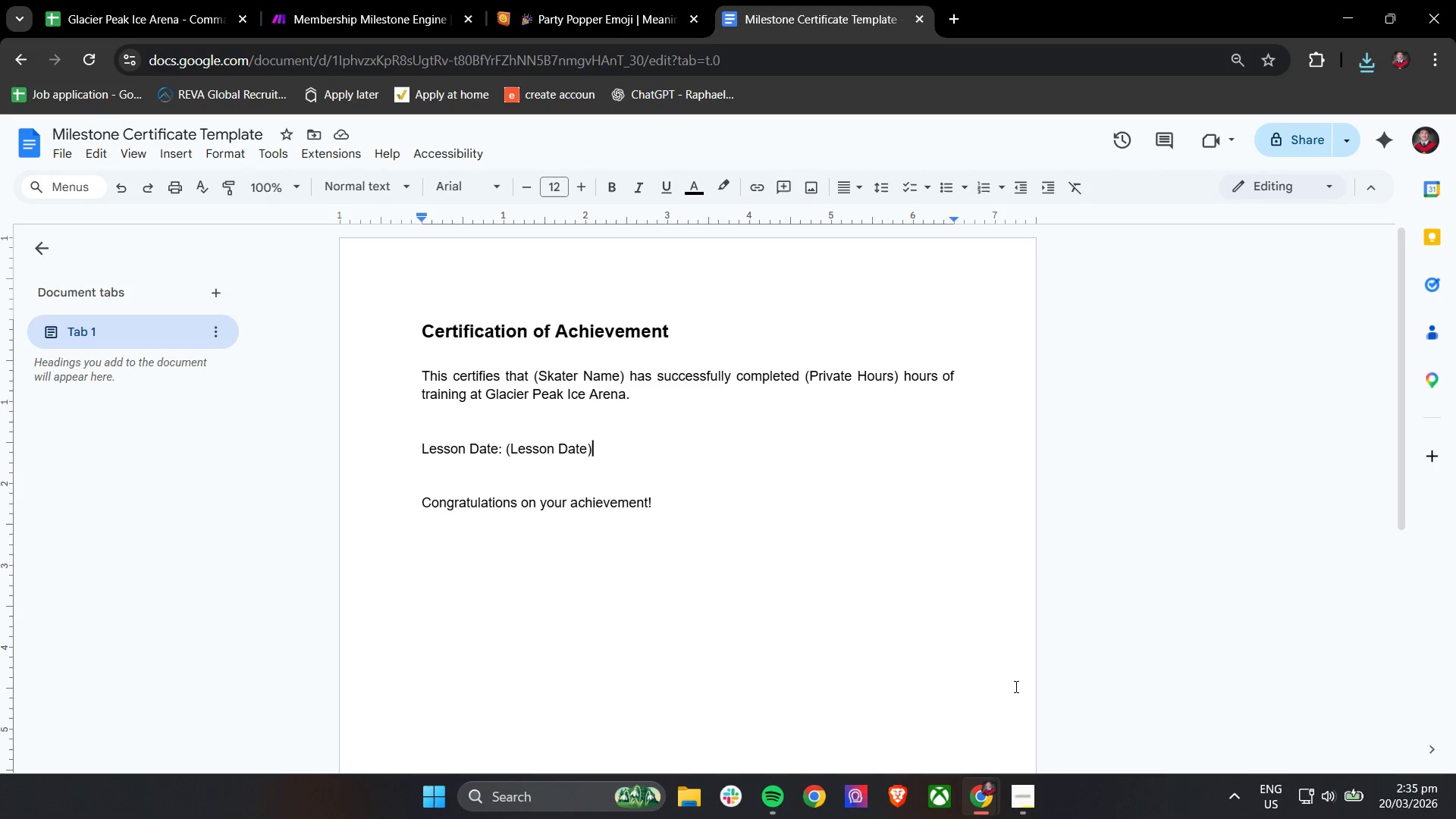 
wait(39.45)
 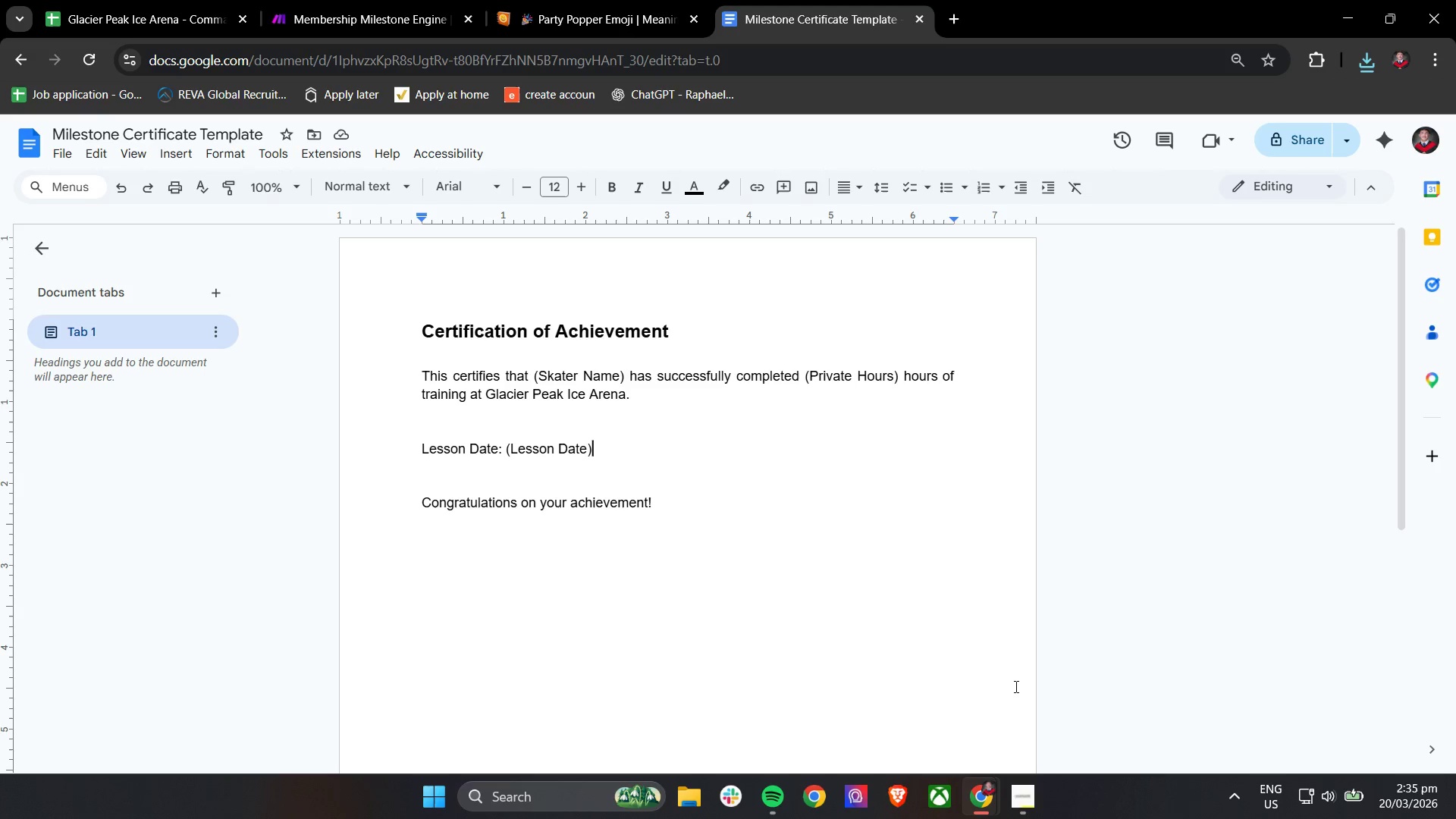 
left_click([626, 366])
 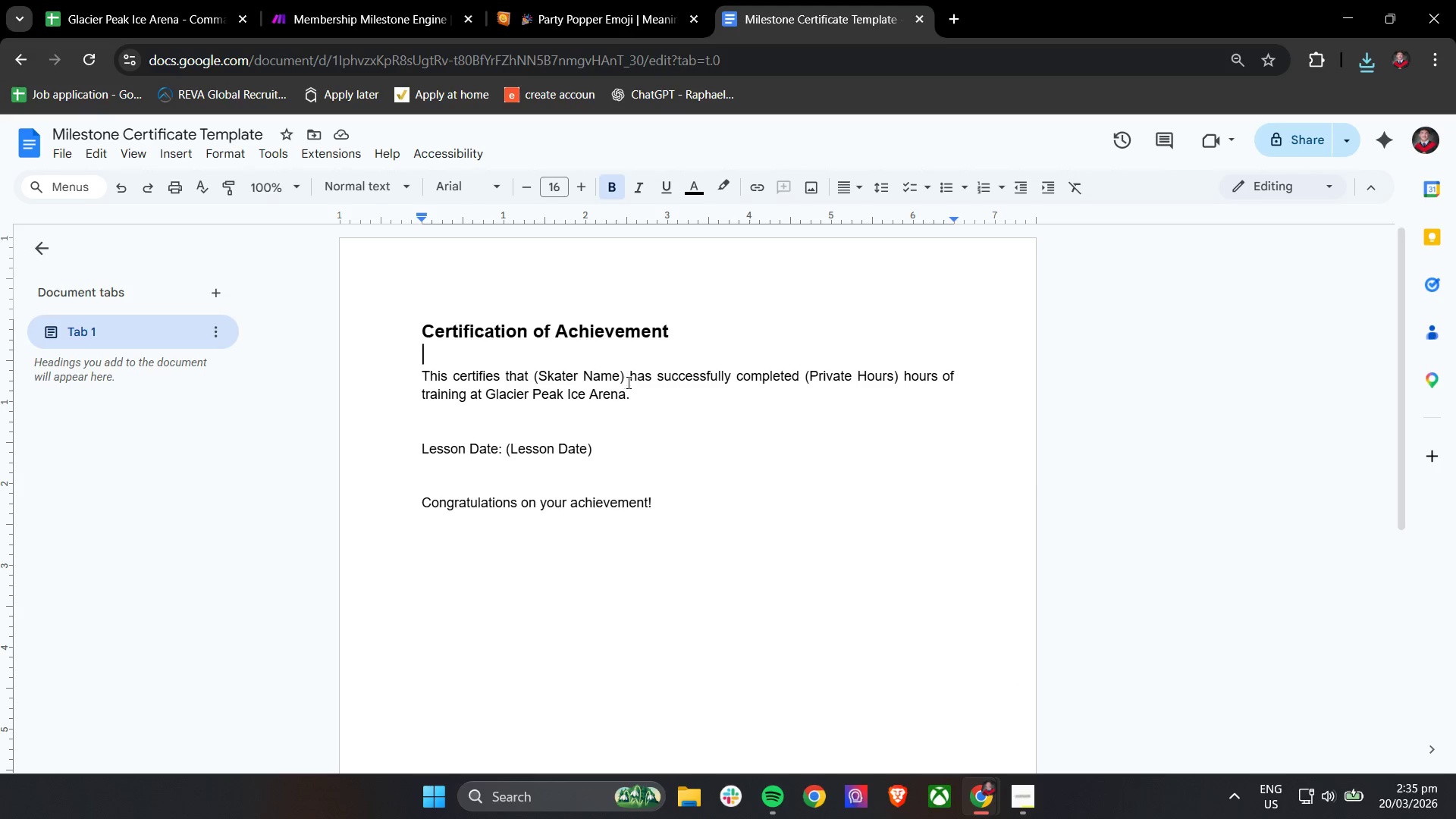 
left_click_drag(start_coordinate=[626, 378], to_coordinate=[529, 383])
 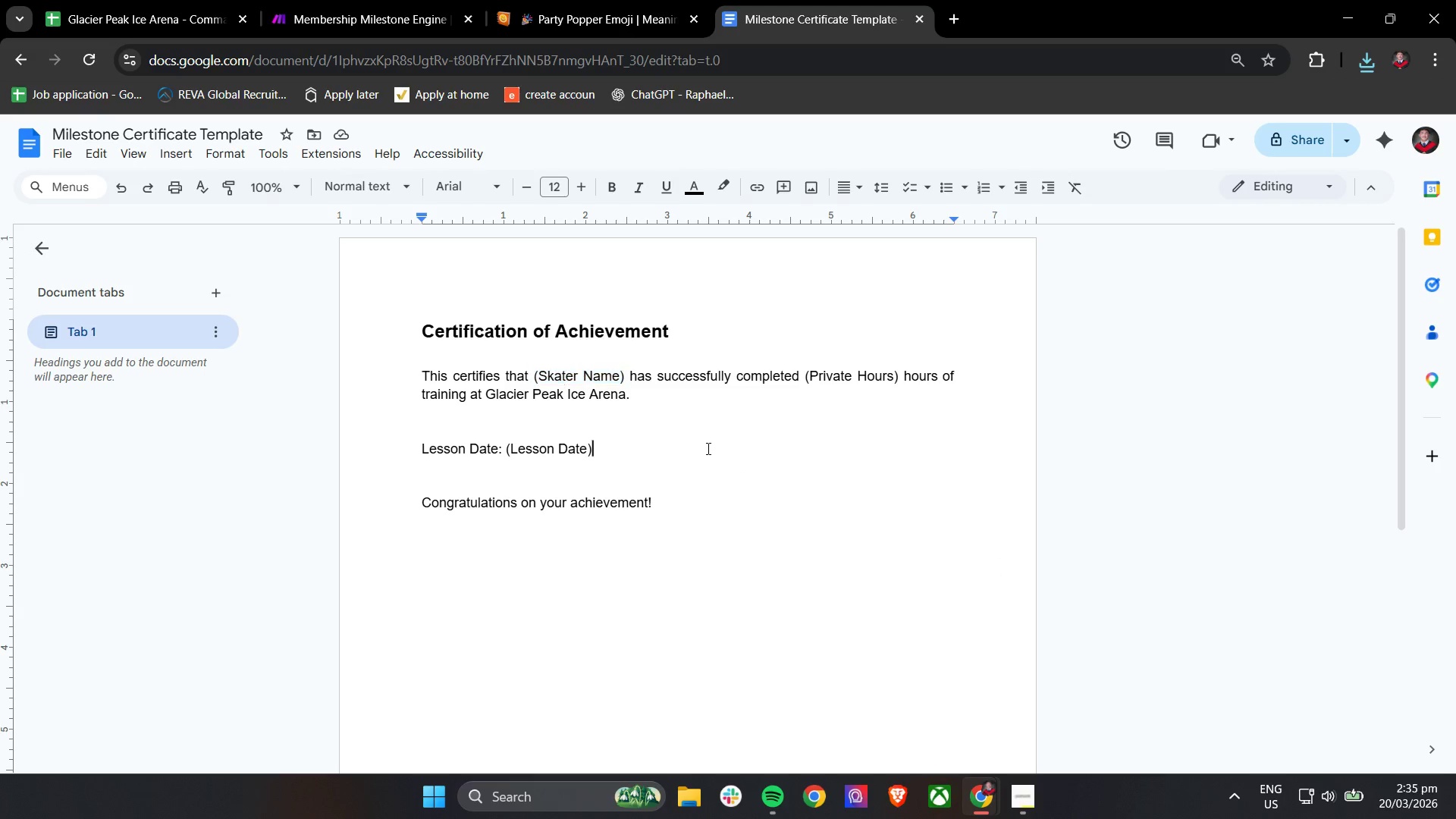 
left_click([626, 380])
 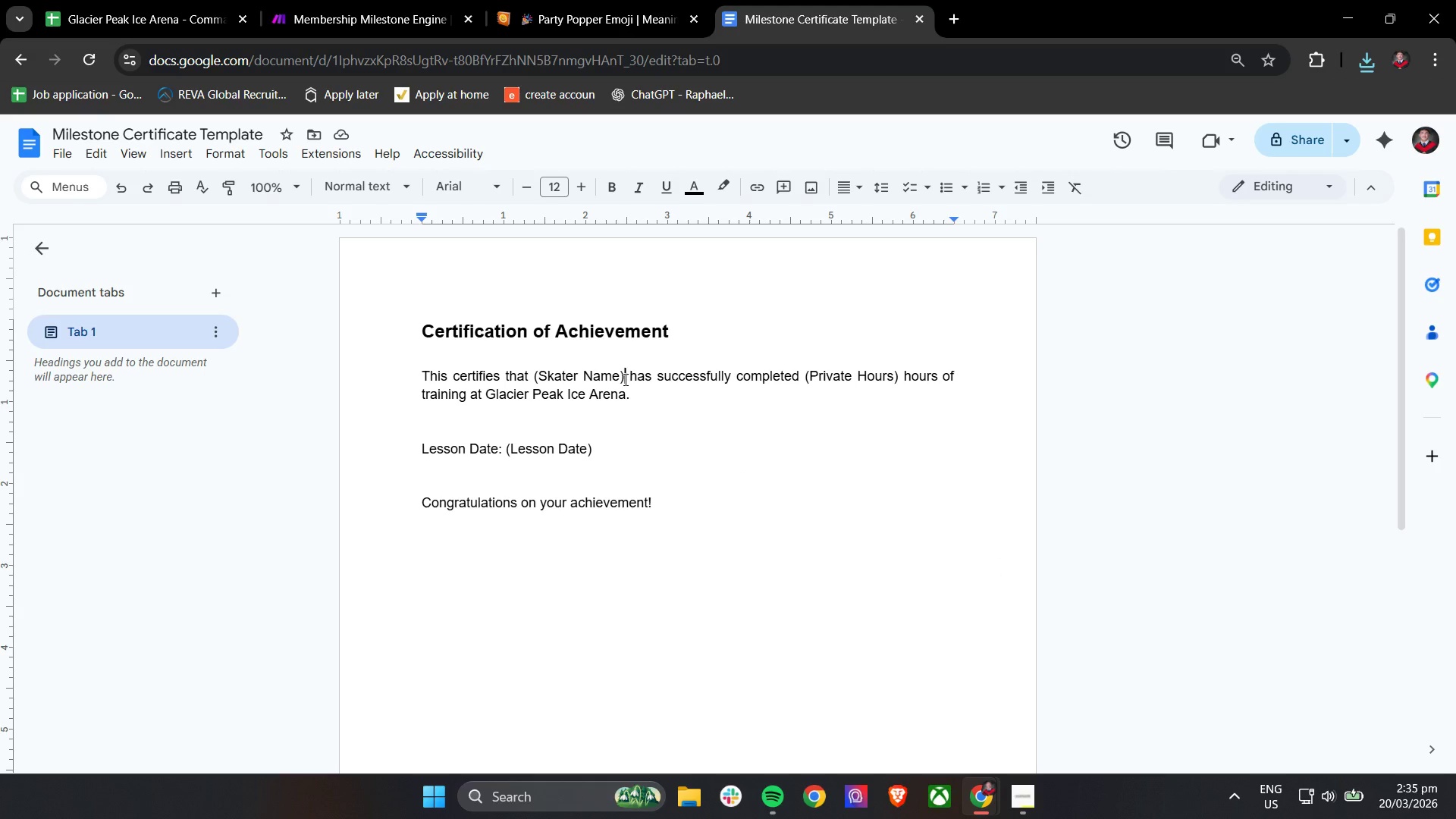 
left_click_drag(start_coordinate=[624, 379], to_coordinate=[532, 383])
 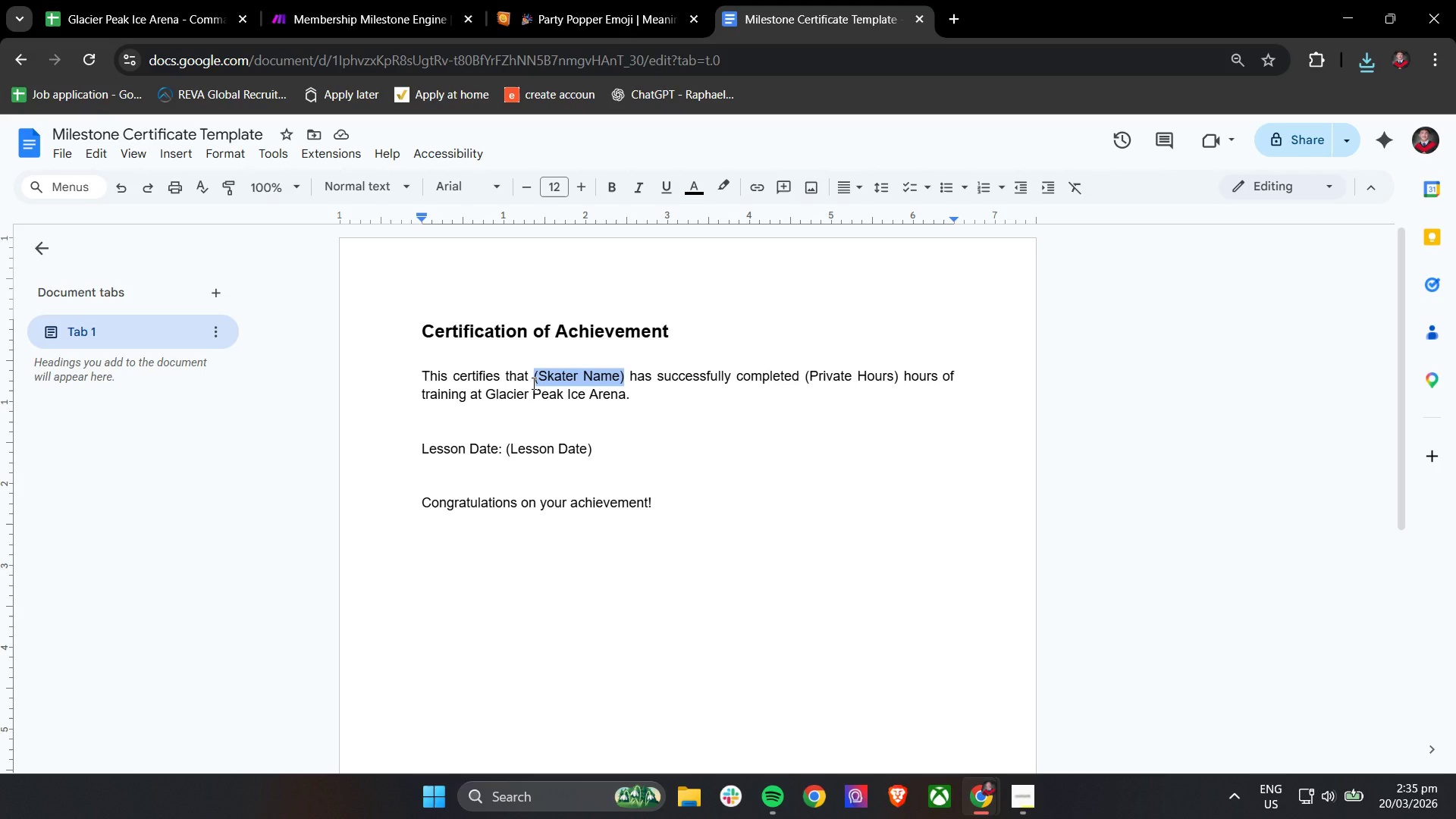 
type({{Skater Na)
key(Backspace)
type(ame}})
 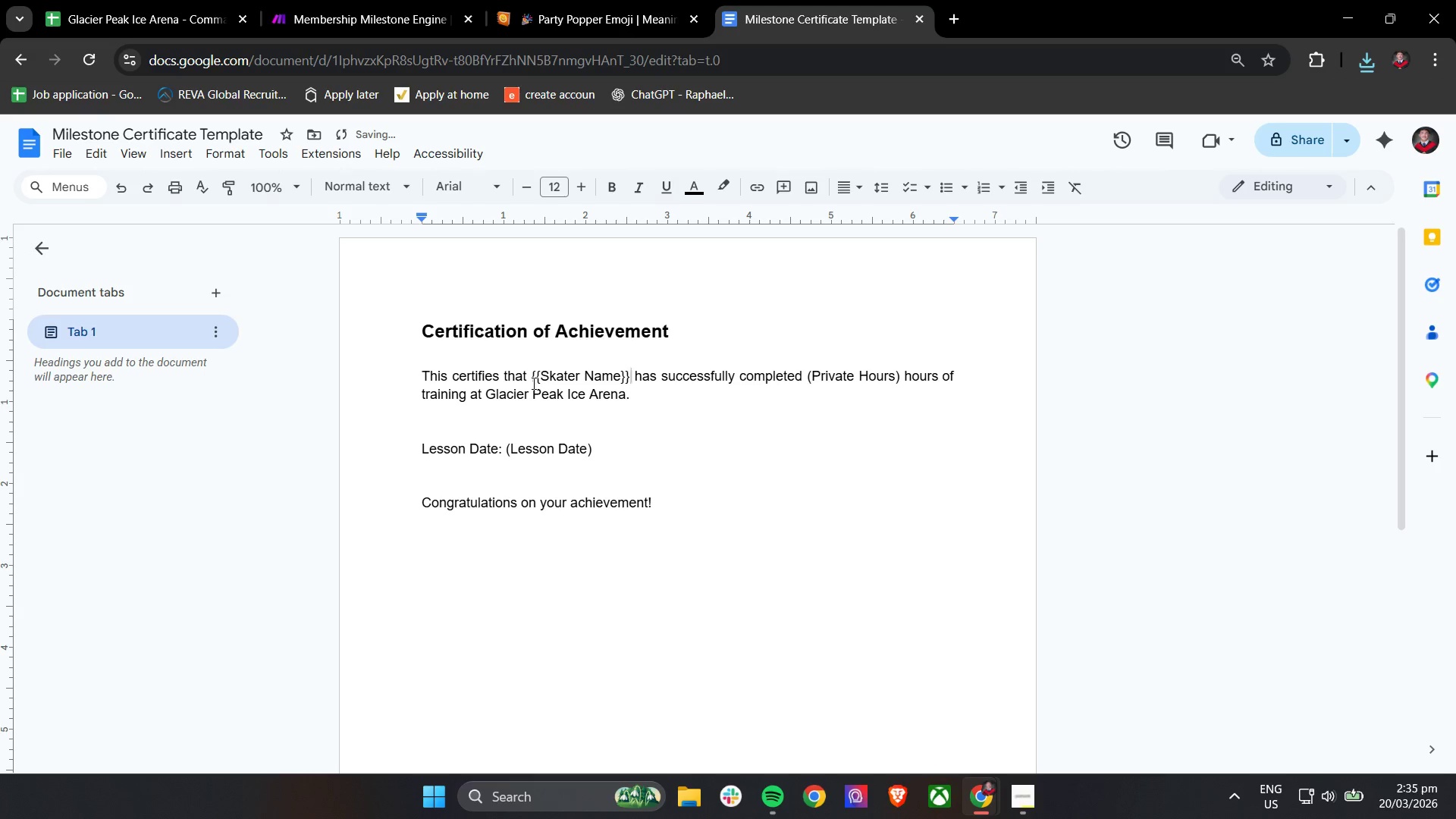 
left_click_drag(start_coordinate=[808, 376], to_coordinate=[900, 378])
 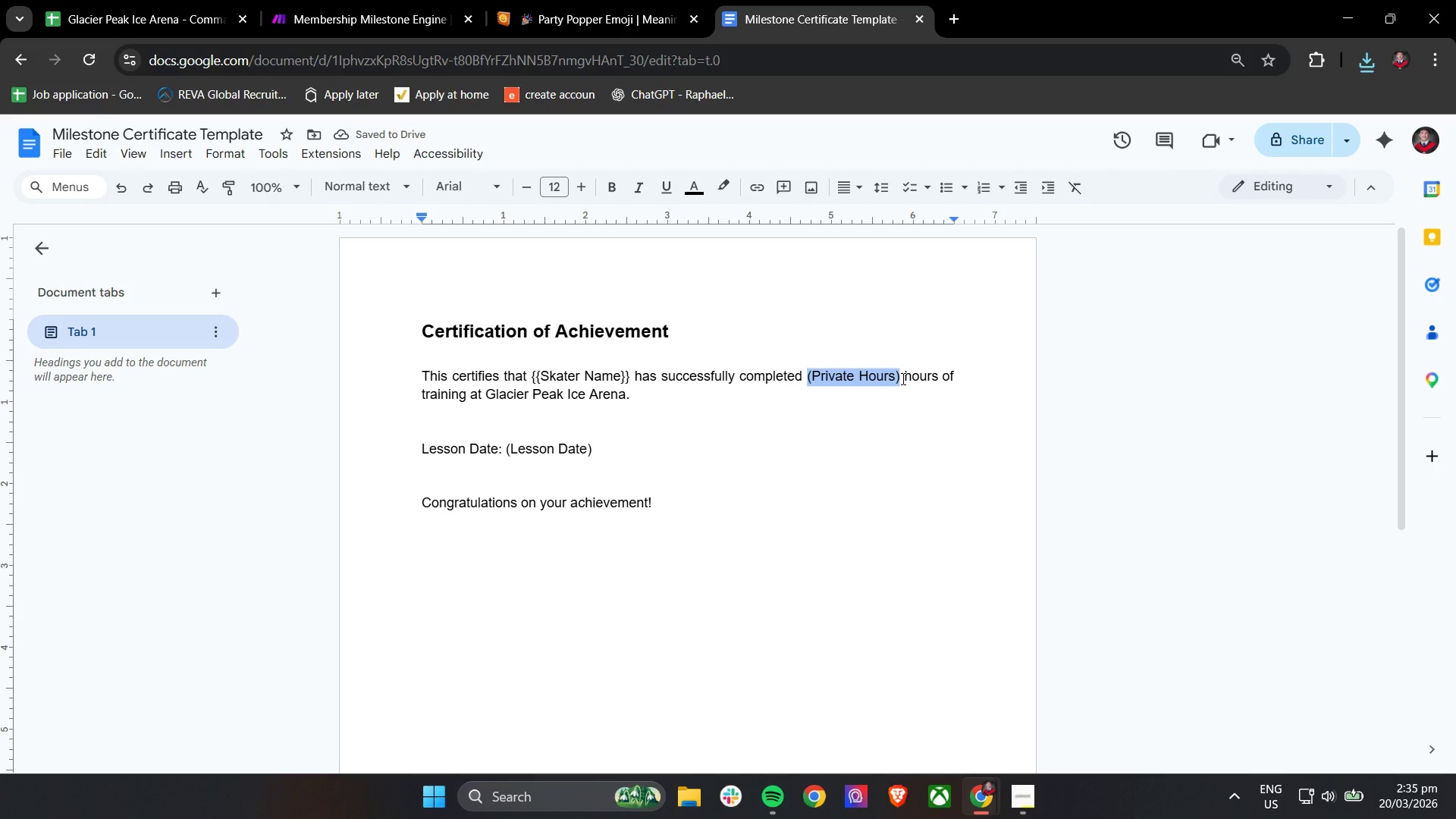 
type({{Private Hours}})
 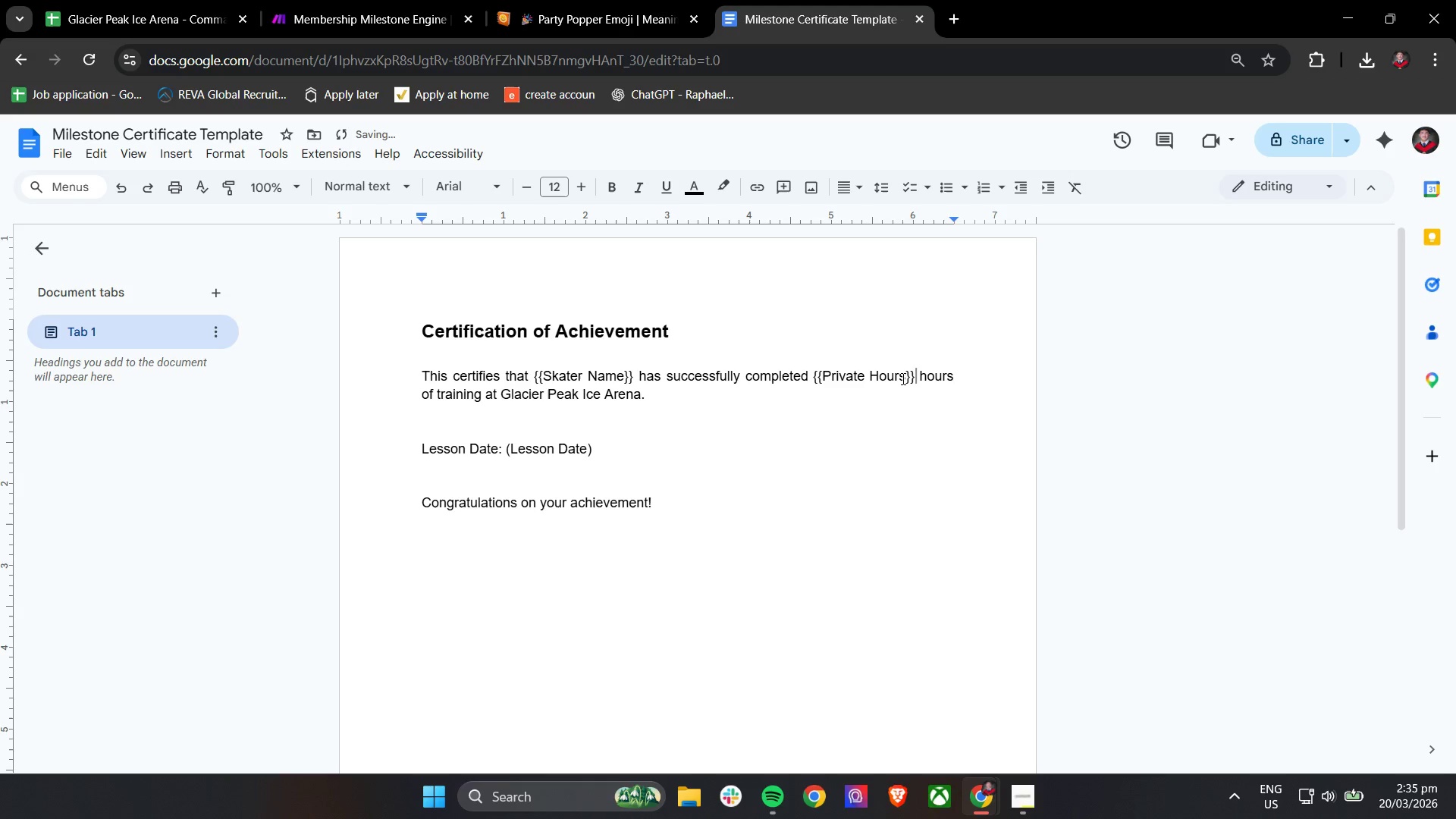 
left_click_drag(start_coordinate=[613, 445], to_coordinate=[506, 448])
 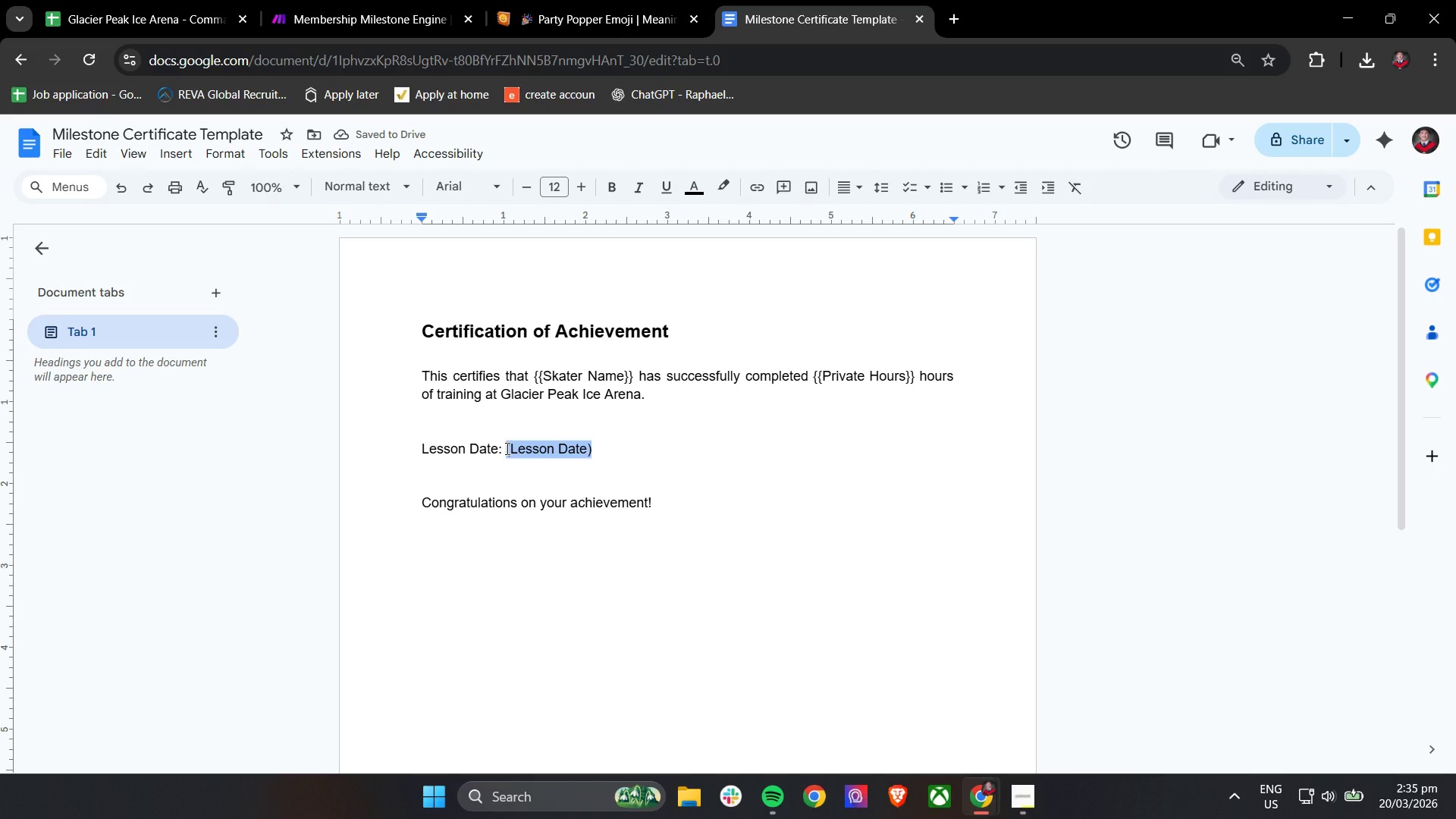 
type(Lesso)
key(Backspace)
key(Backspace)
key(Backspace)
key(Backspace)
key(Backspace)
type(::)
key(Backspace)
key(Backspace)
 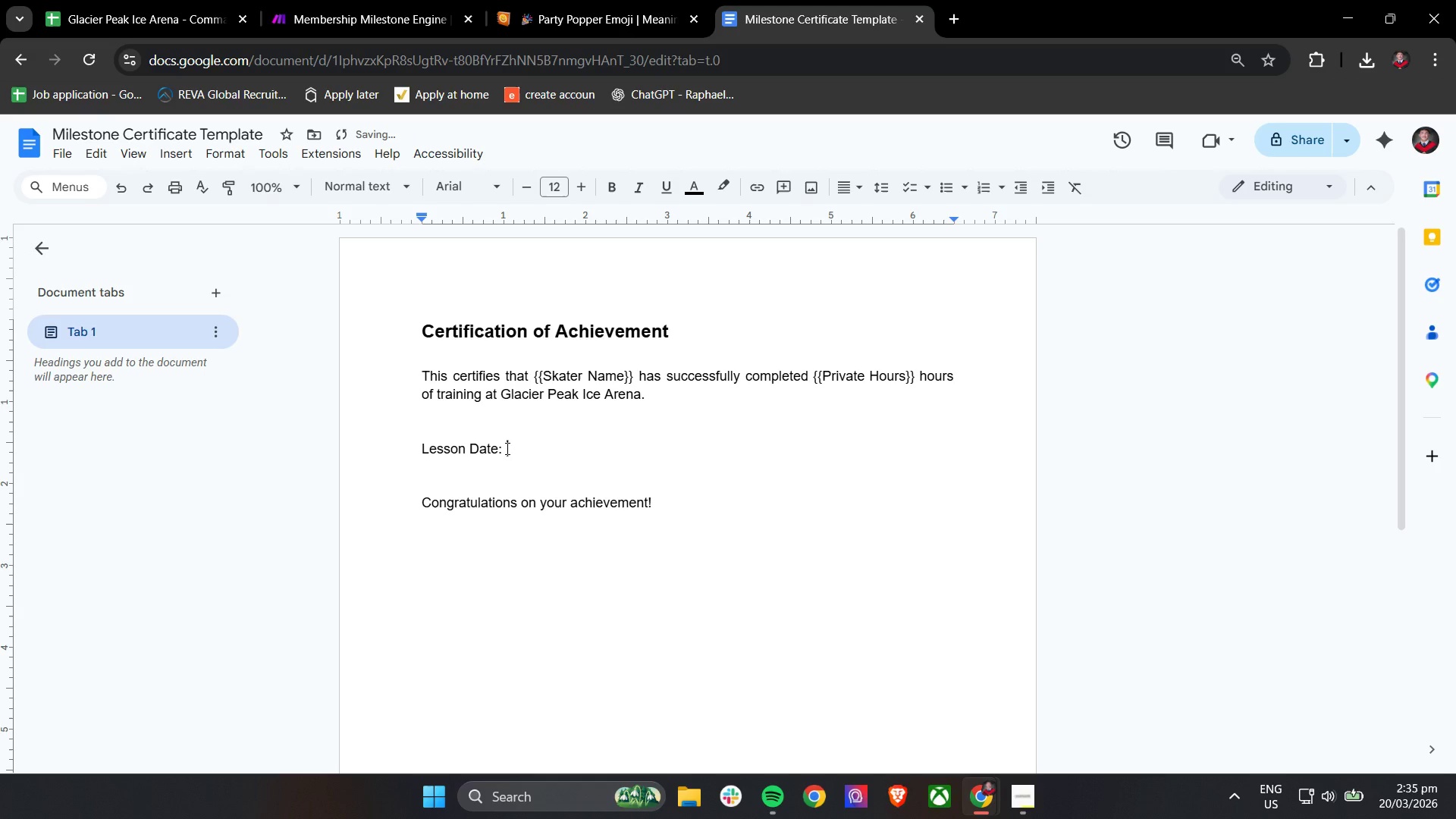 
type({{Lesson Date]])
key(Backspace)
key(Backspace)
type(}})
 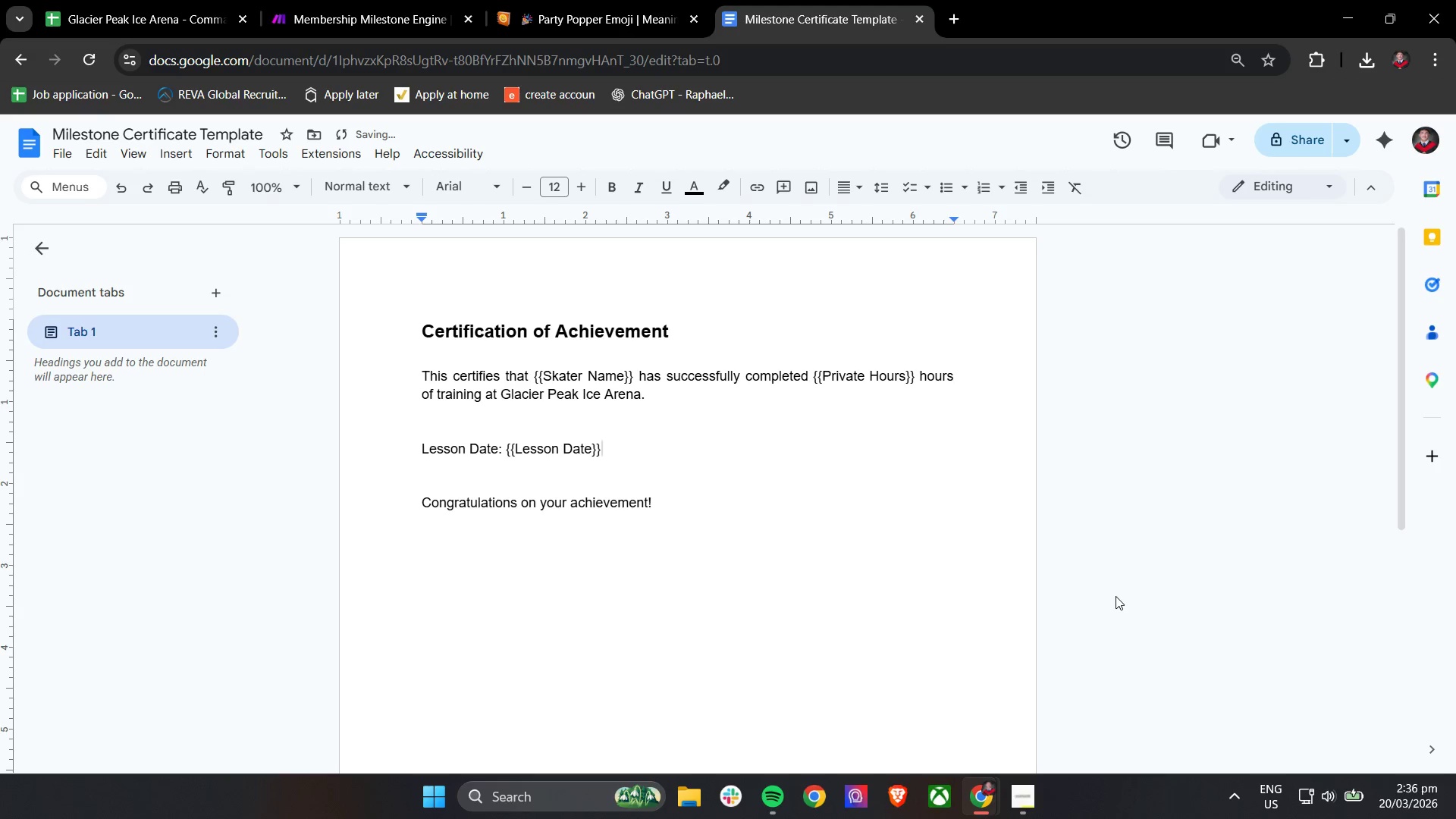 
left_click_drag(start_coordinate=[1100, 600], to_coordinate=[1078, 598])
 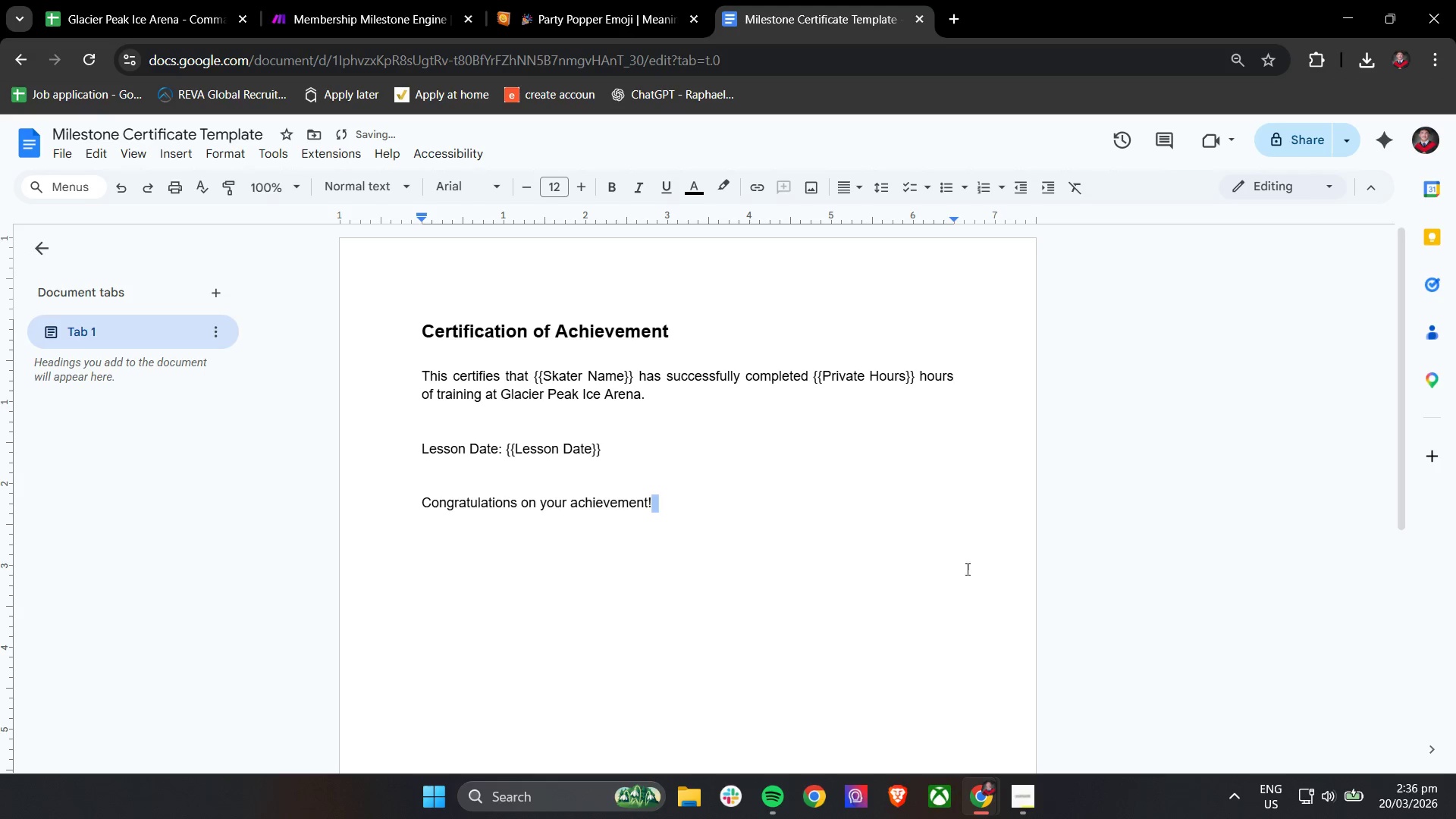 
double_click([870, 532])
 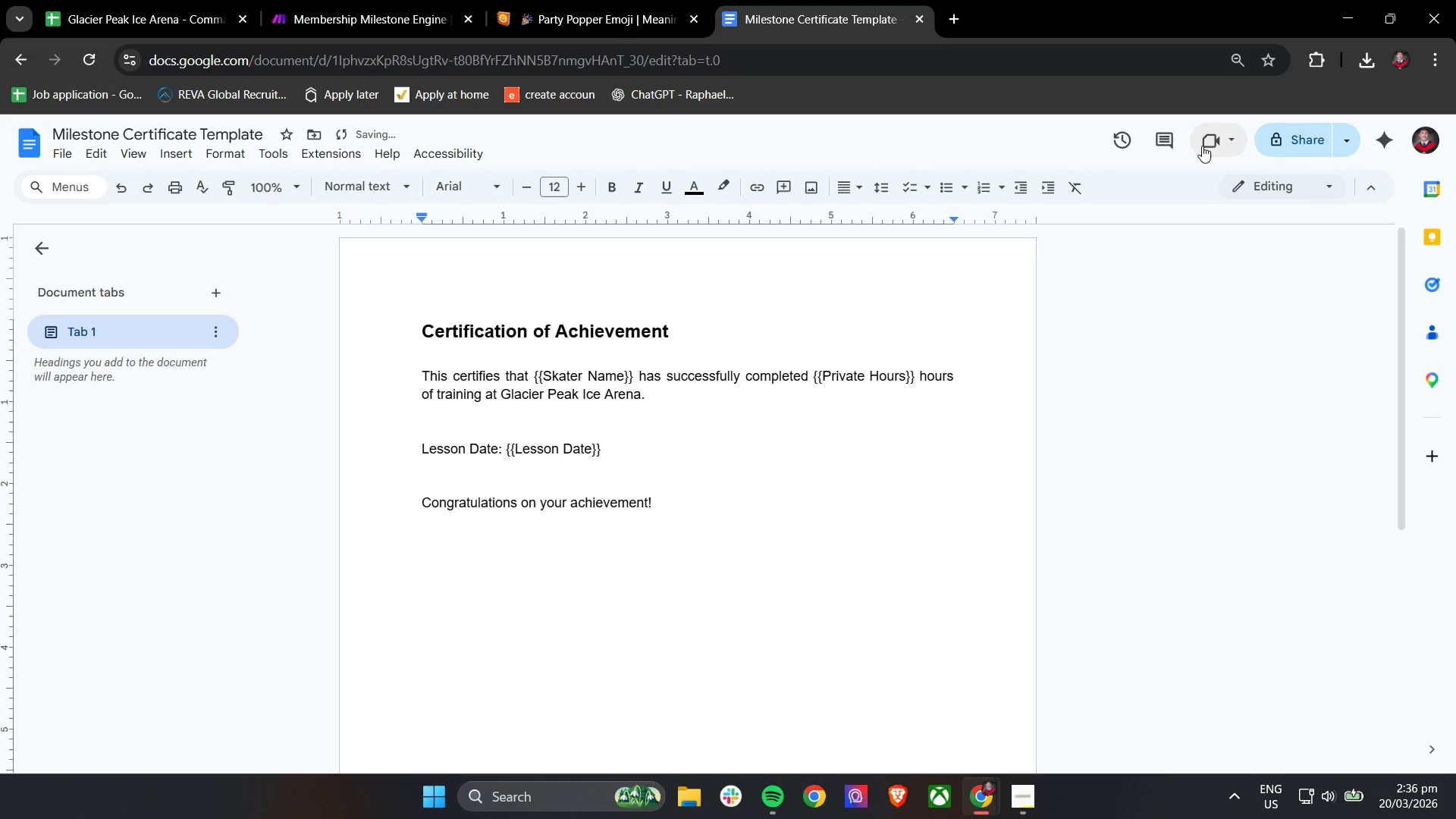 
left_click([1313, 124])
 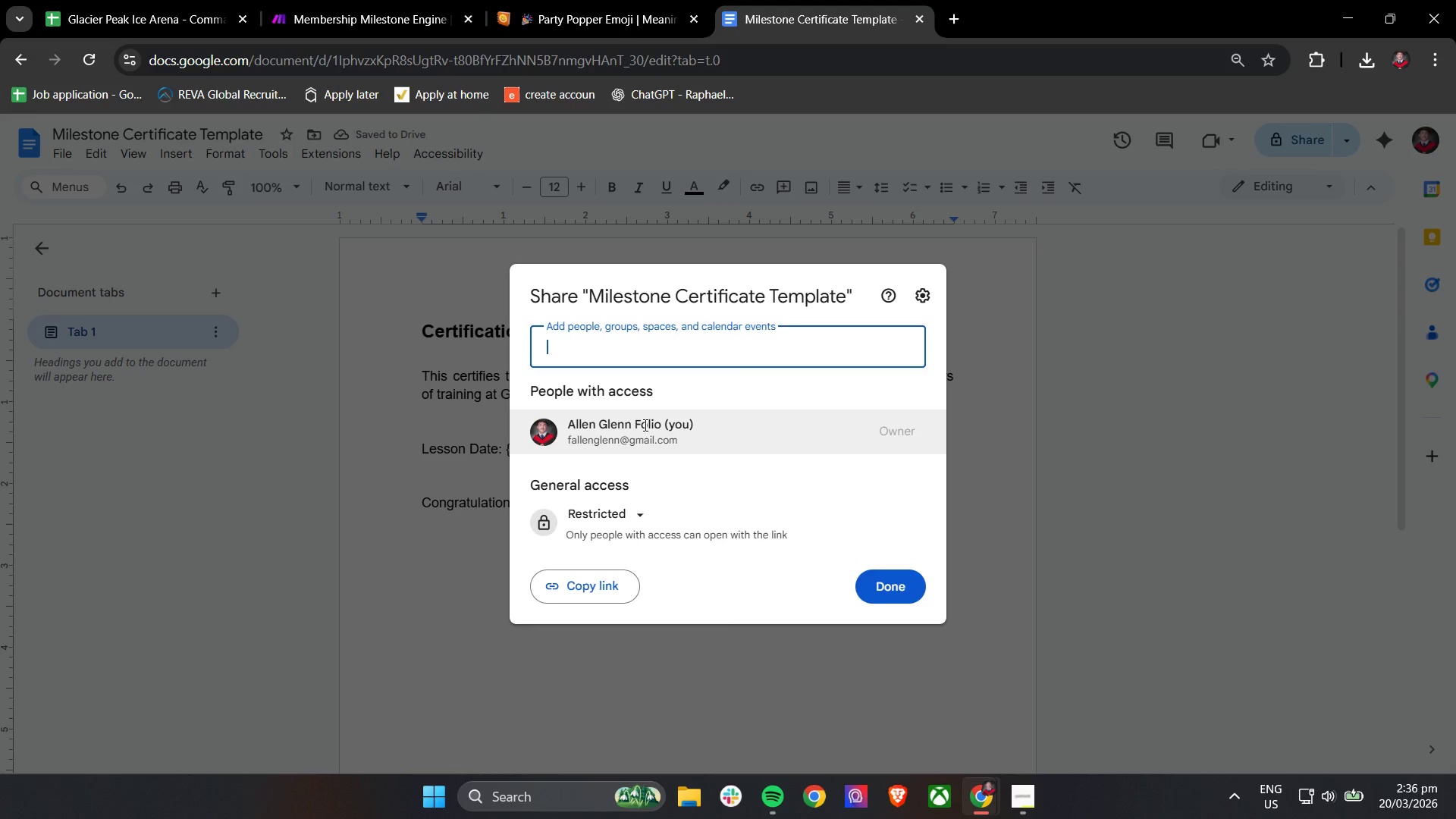 
left_click([611, 516])
 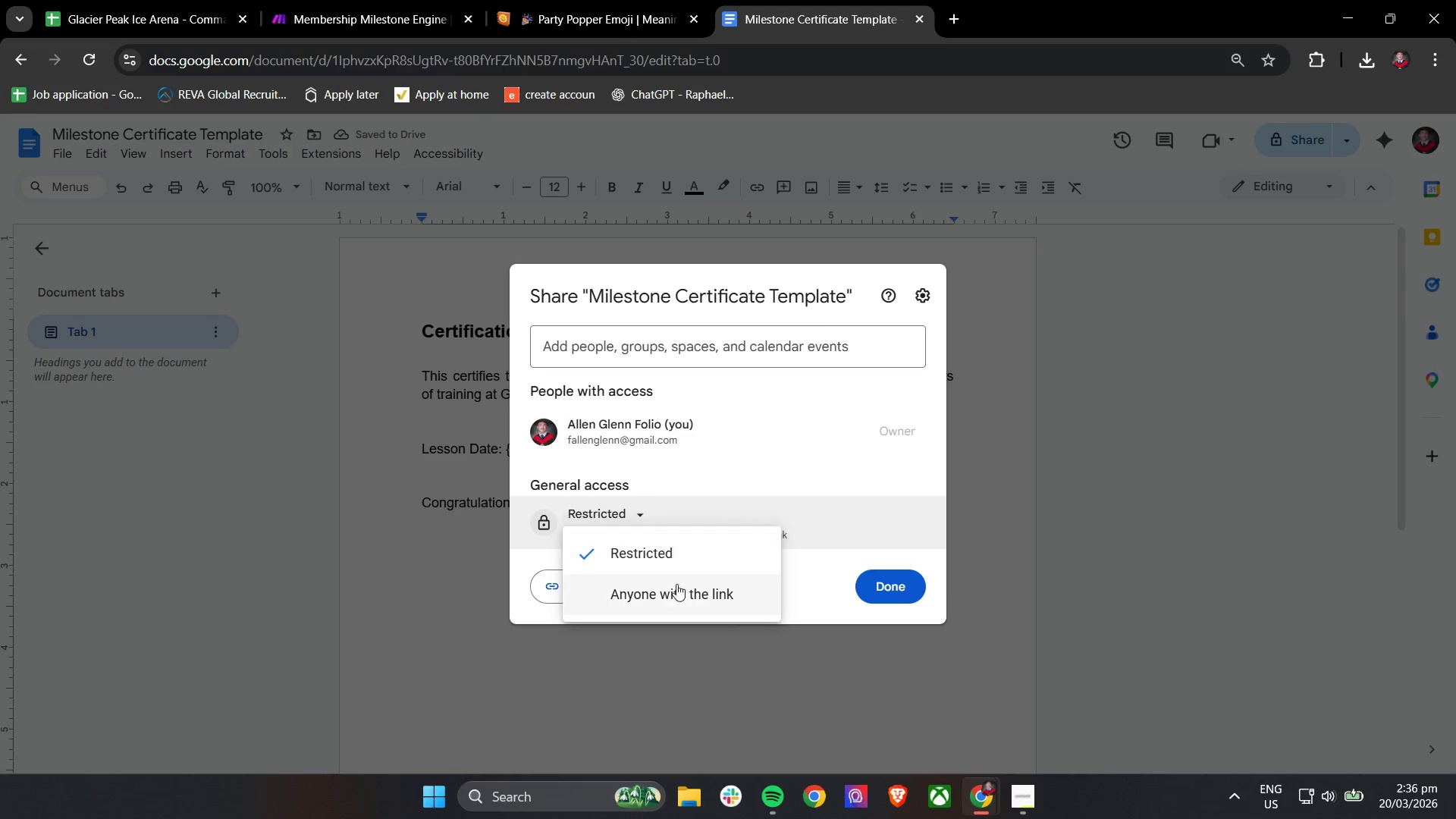 
left_click([674, 592])
 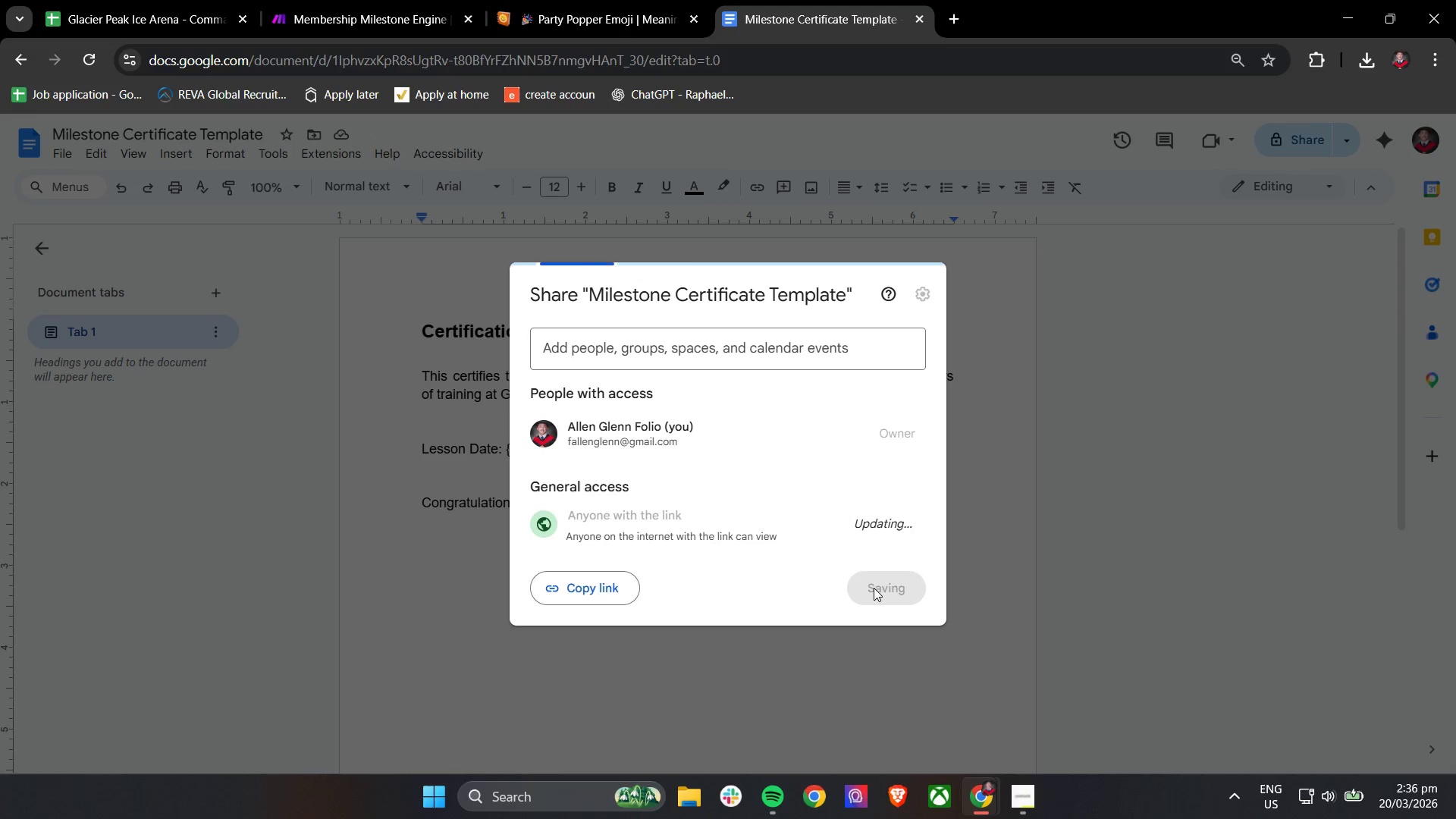 
left_click([876, 588])
 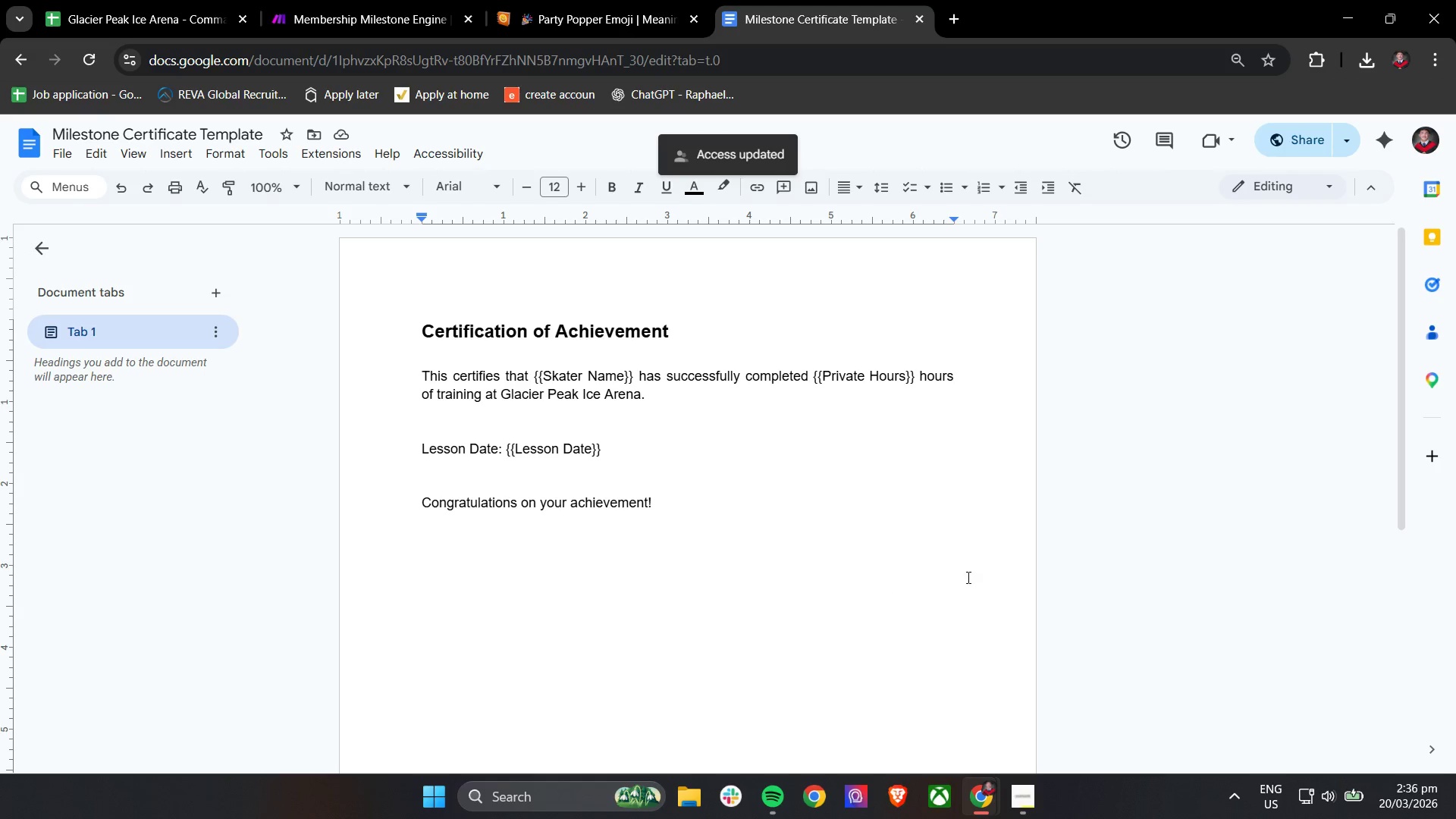 
left_click([1020, 802])